 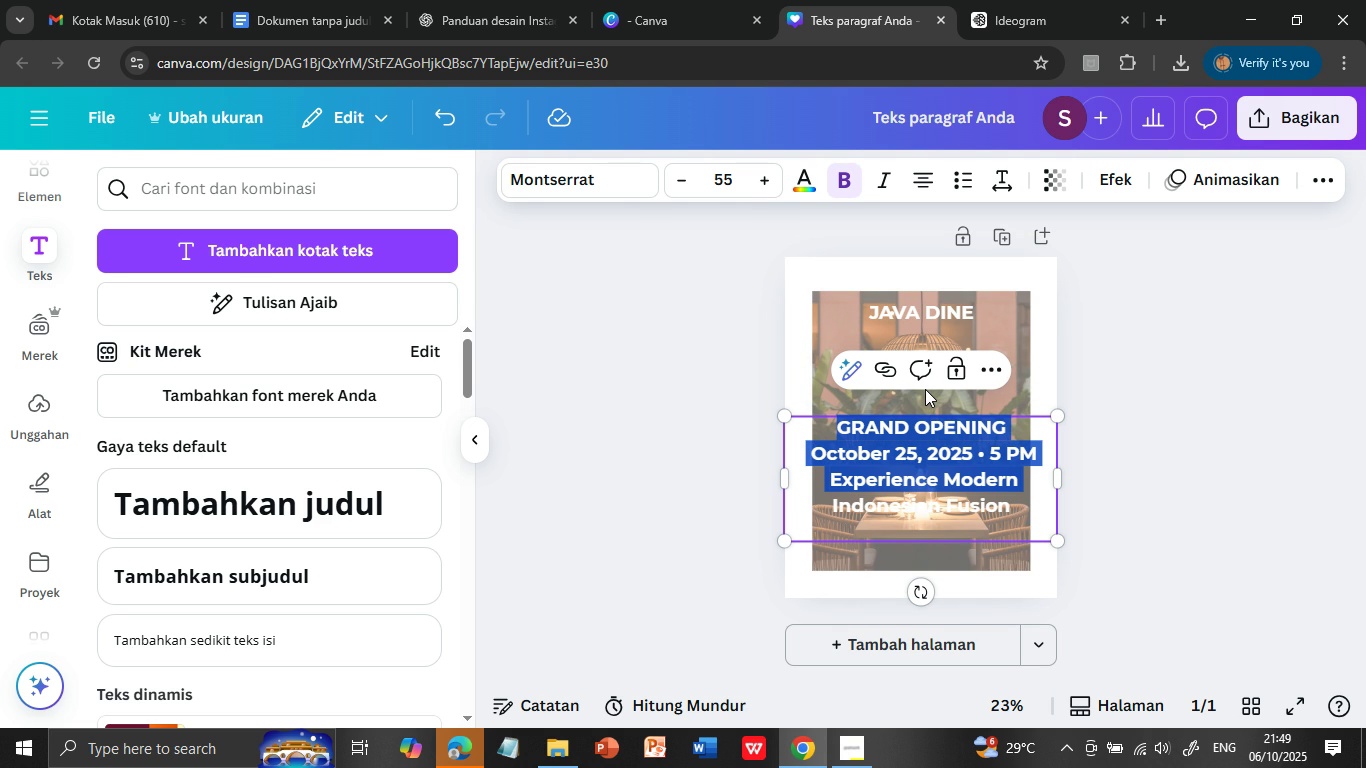 
key(Shift+ArrowDown)
 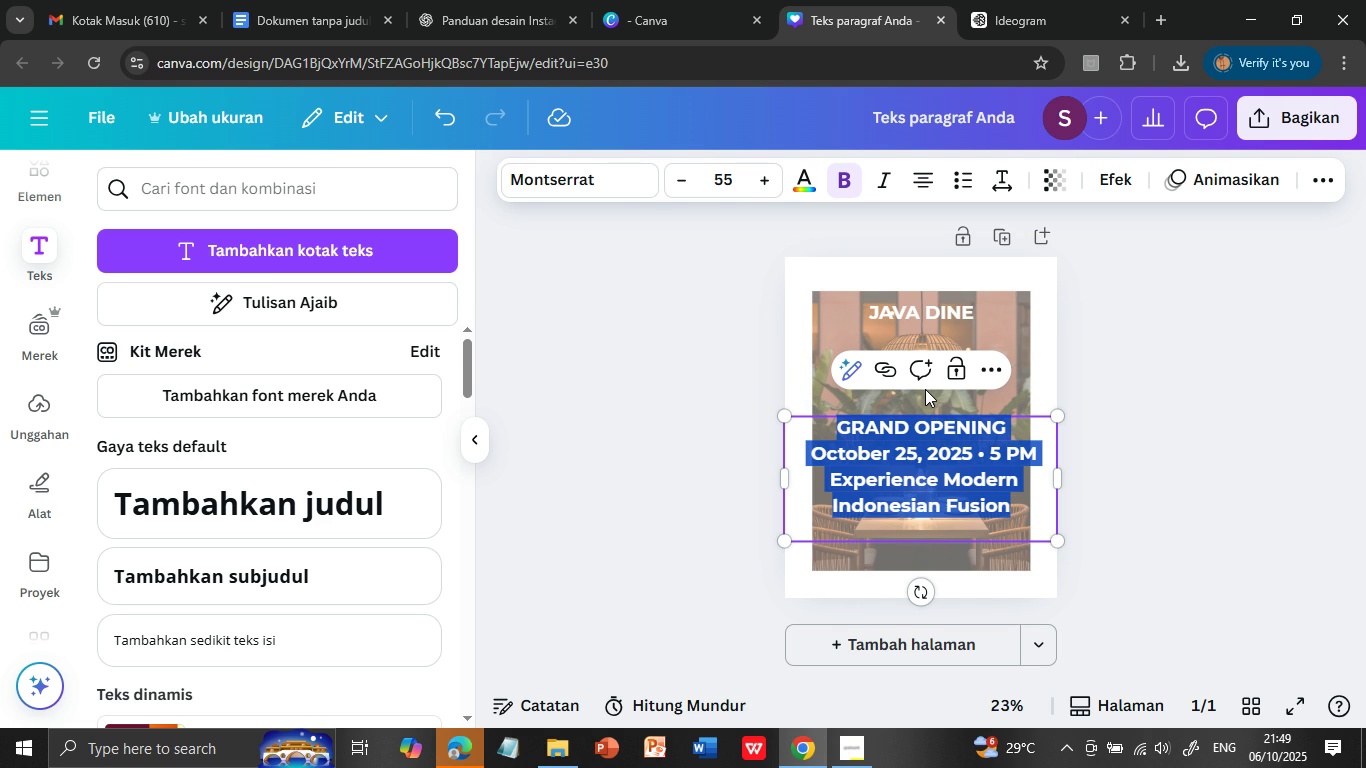 
key(Shift+ArrowDown)
 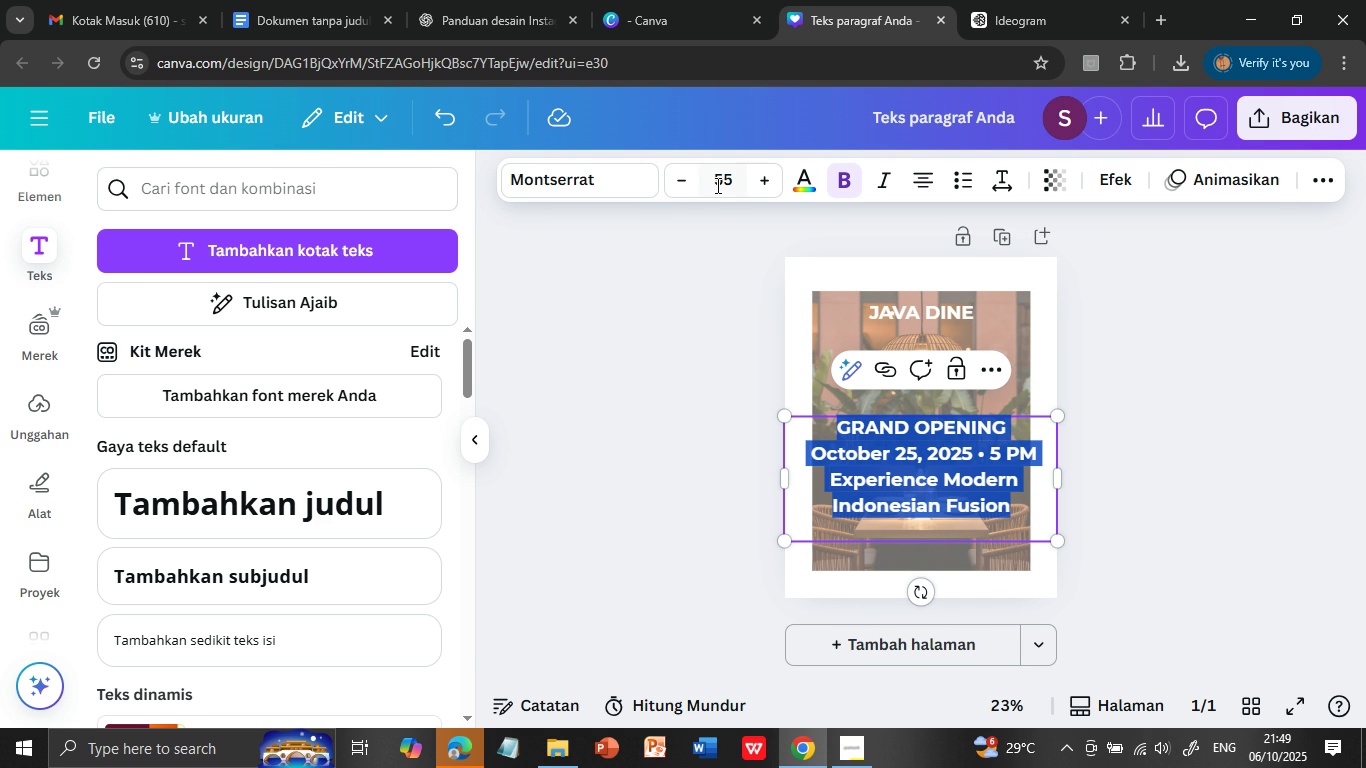 
left_click([632, 181])
 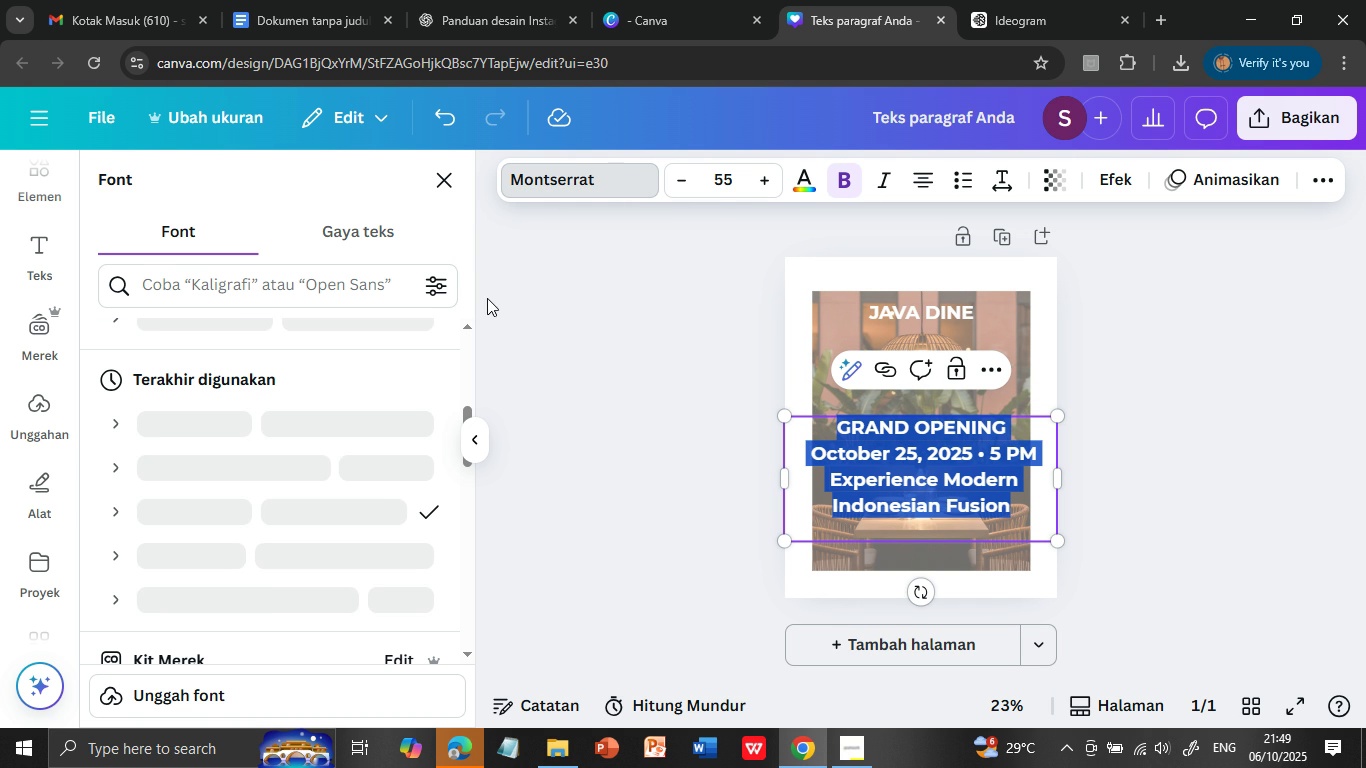 
mouse_move([329, 432])
 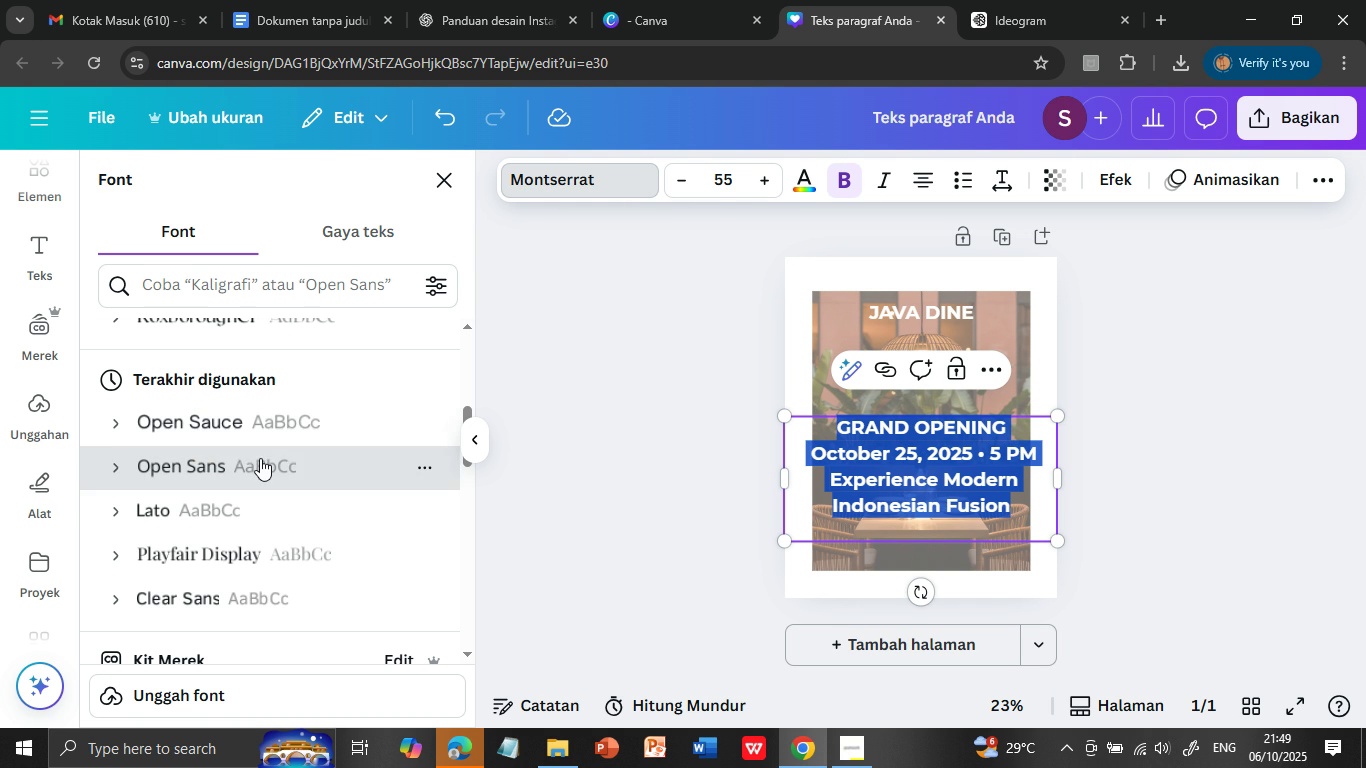 
left_click([260, 458])
 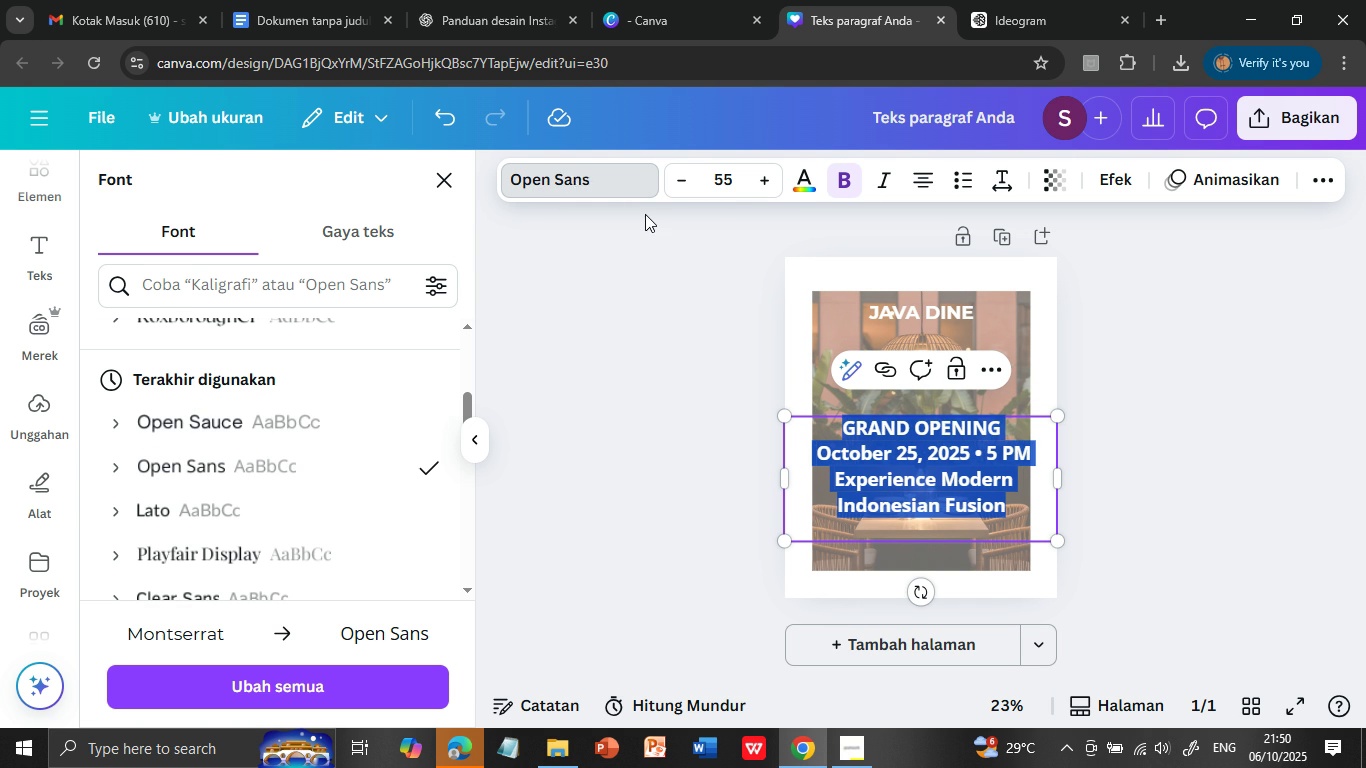 
wait(6.45)
 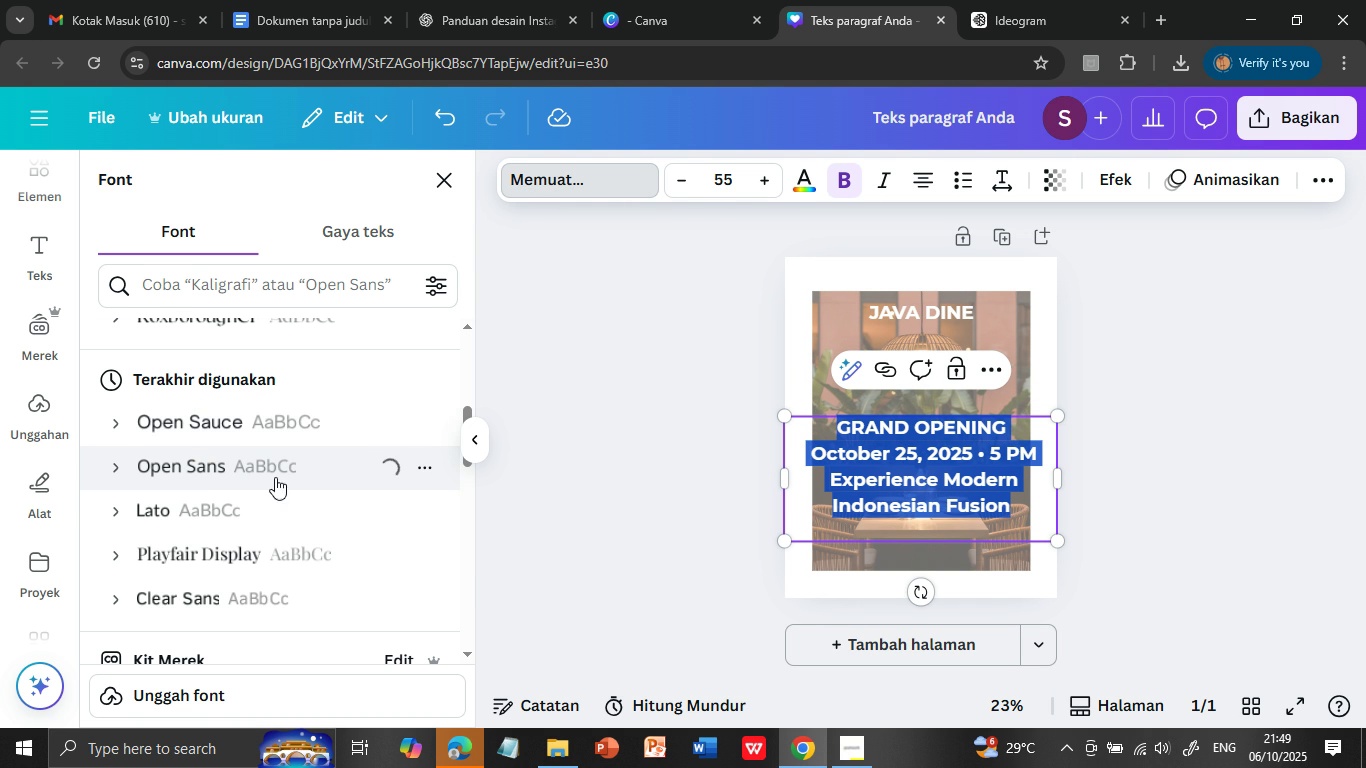 
double_click([682, 173])
 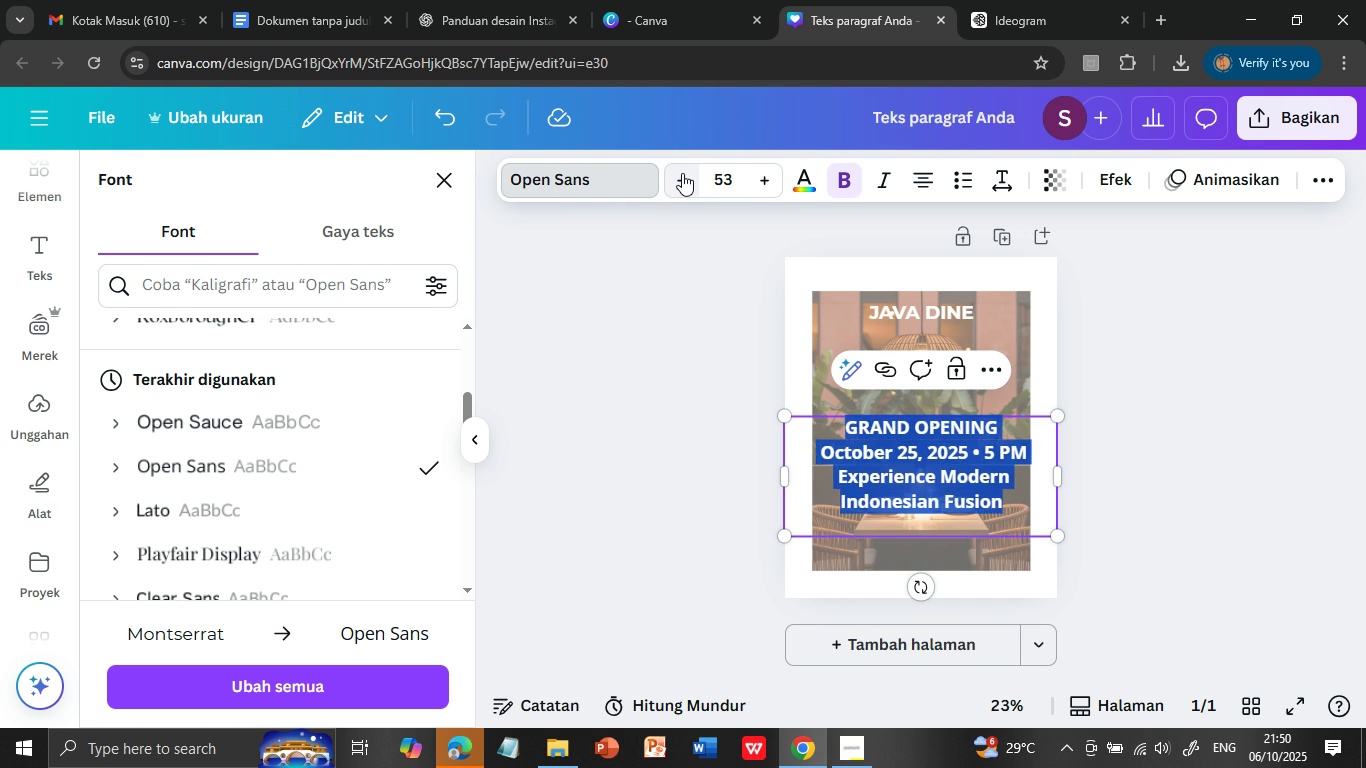 
triple_click([682, 173])
 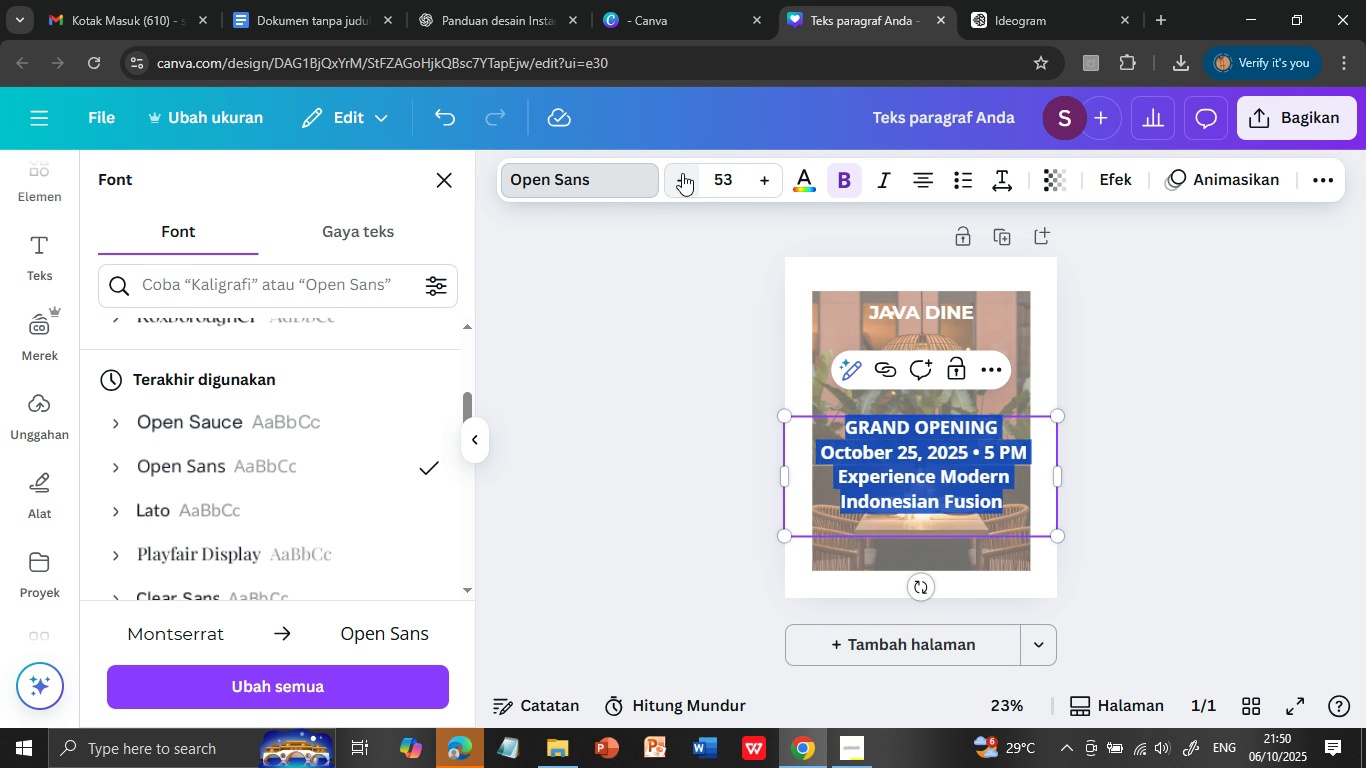 
triple_click([682, 173])
 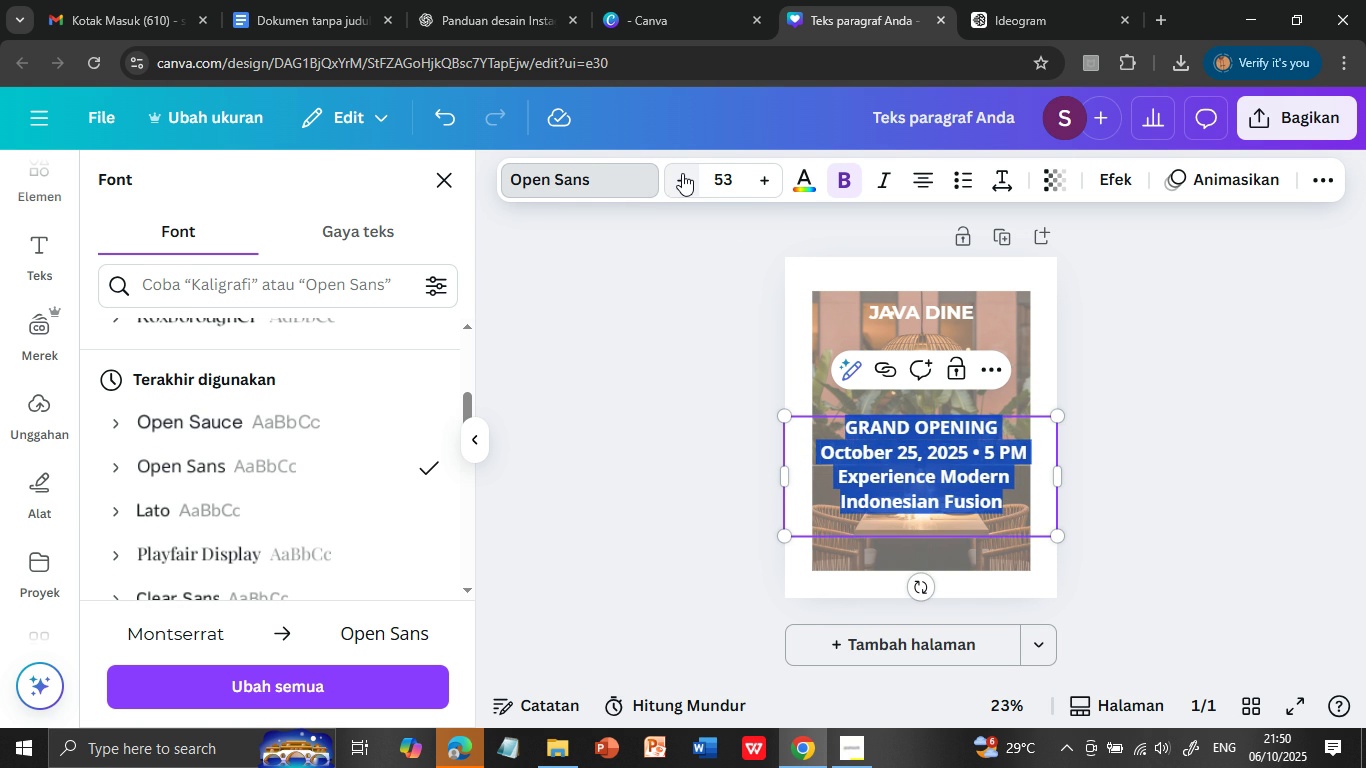 
triple_click([682, 173])
 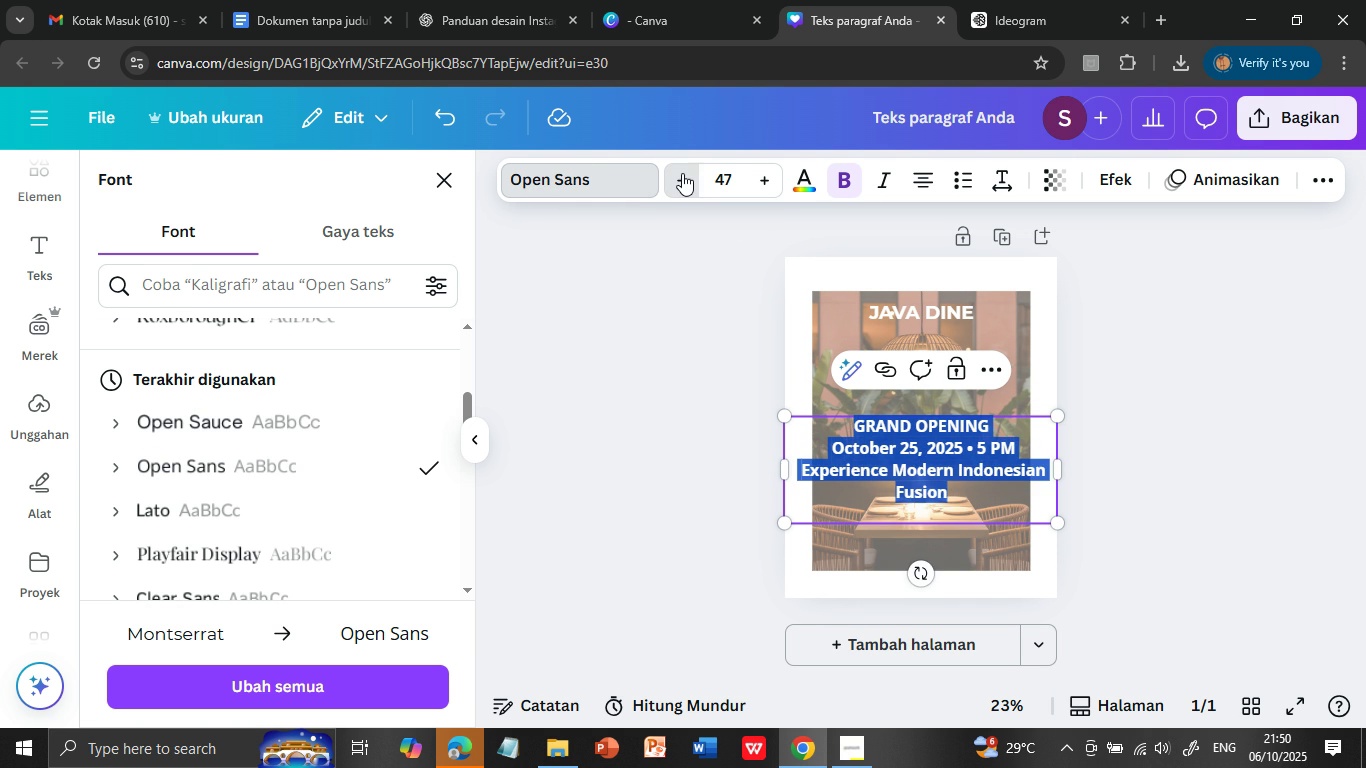 
triple_click([682, 173])
 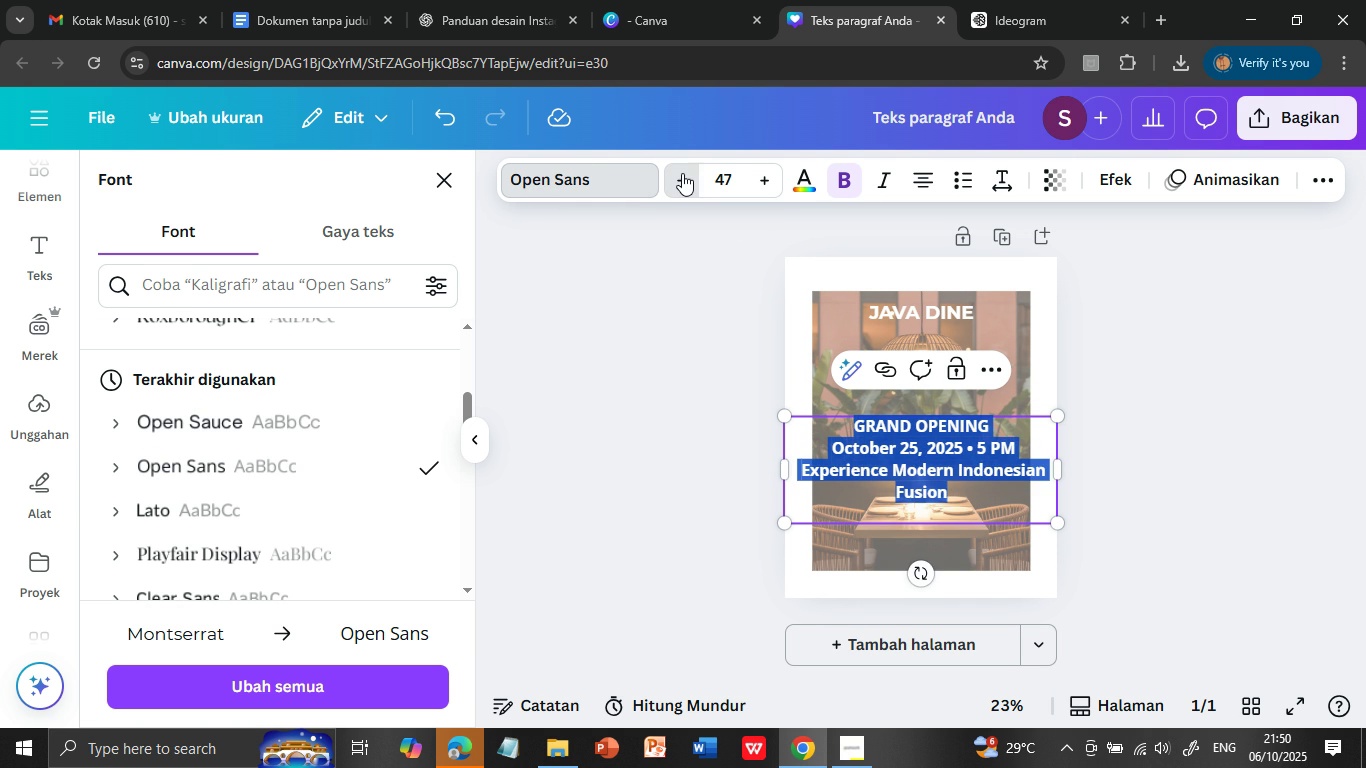 
triple_click([682, 173])
 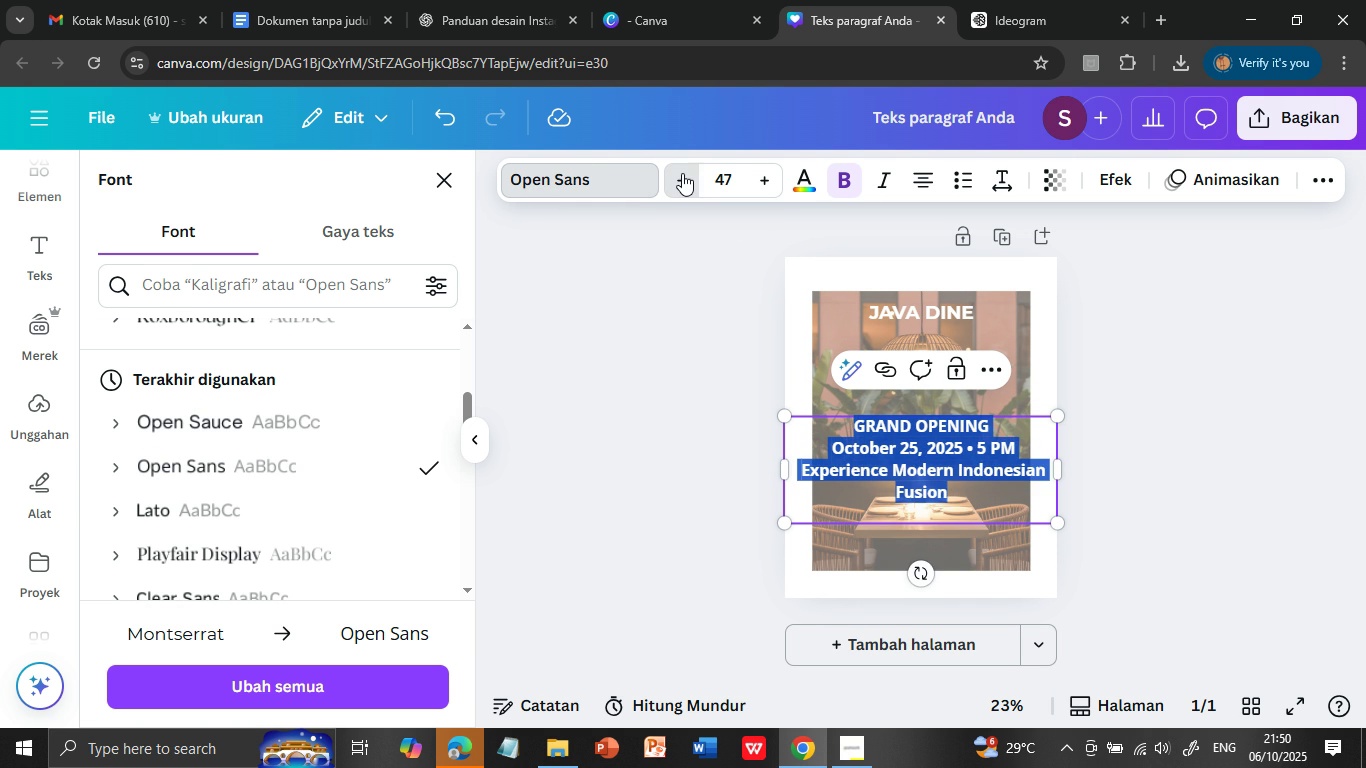 
triple_click([682, 173])
 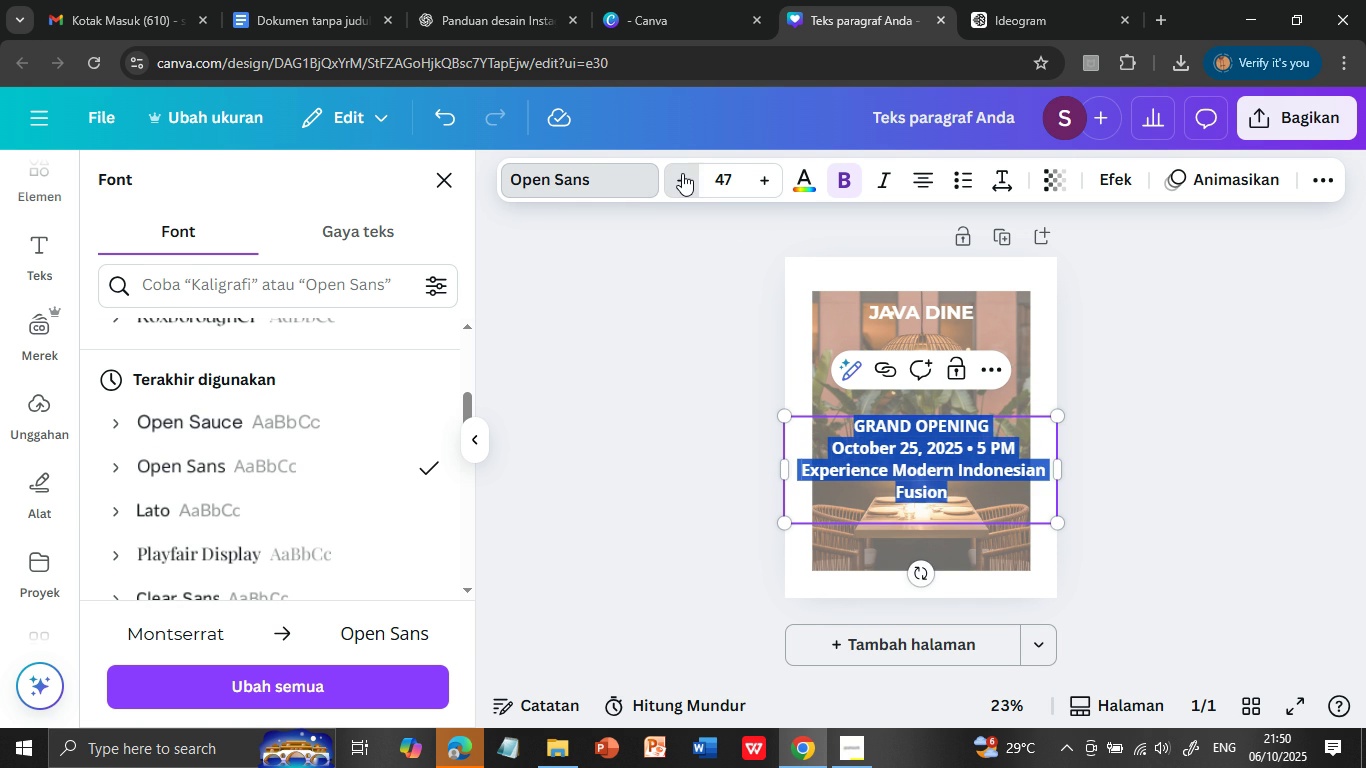 
triple_click([682, 173])
 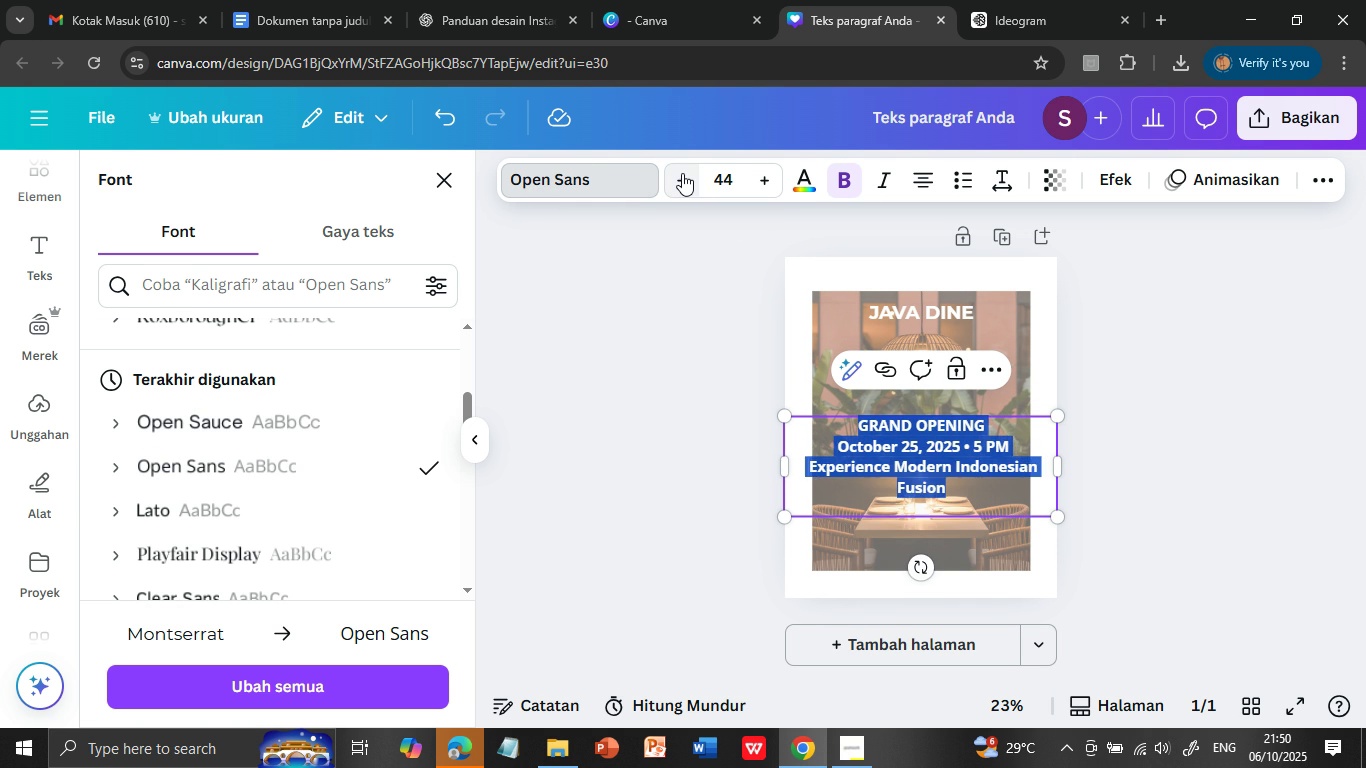 
triple_click([682, 173])
 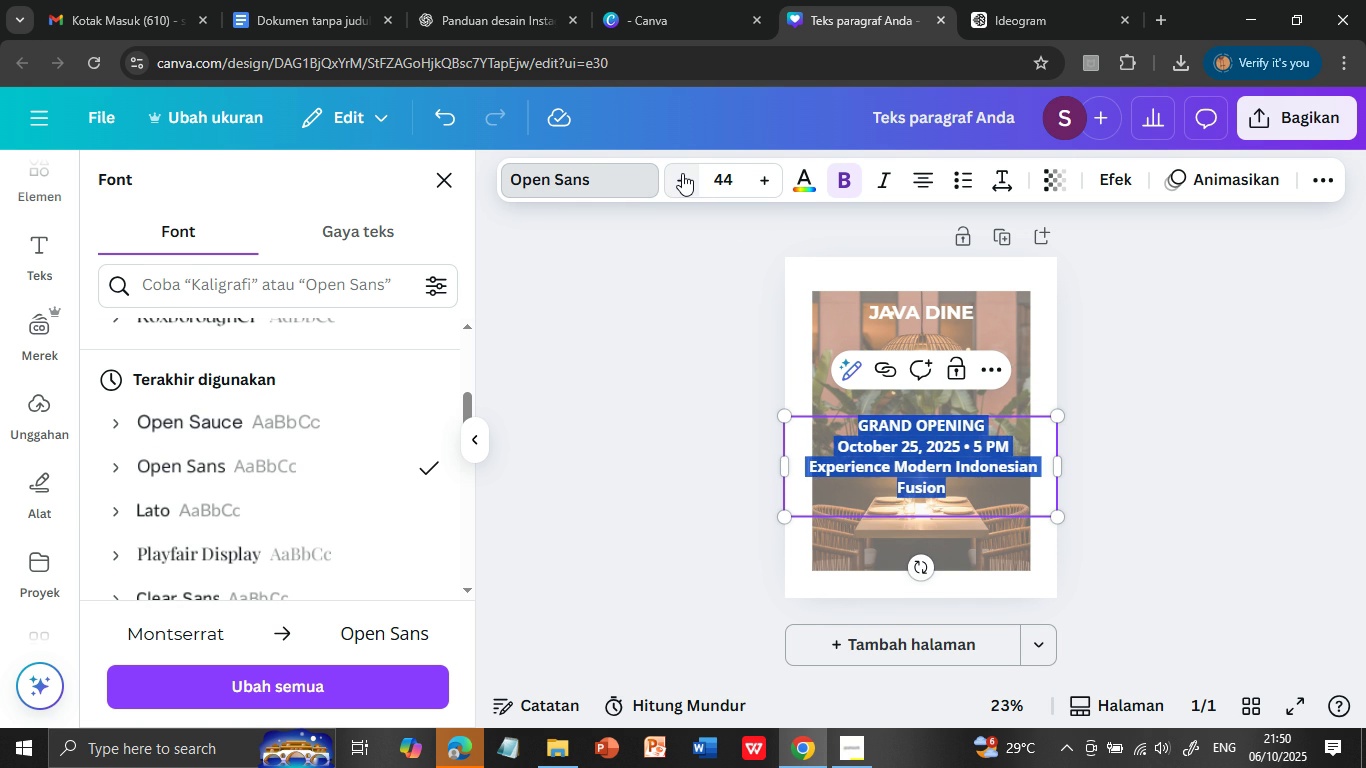 
triple_click([682, 173])
 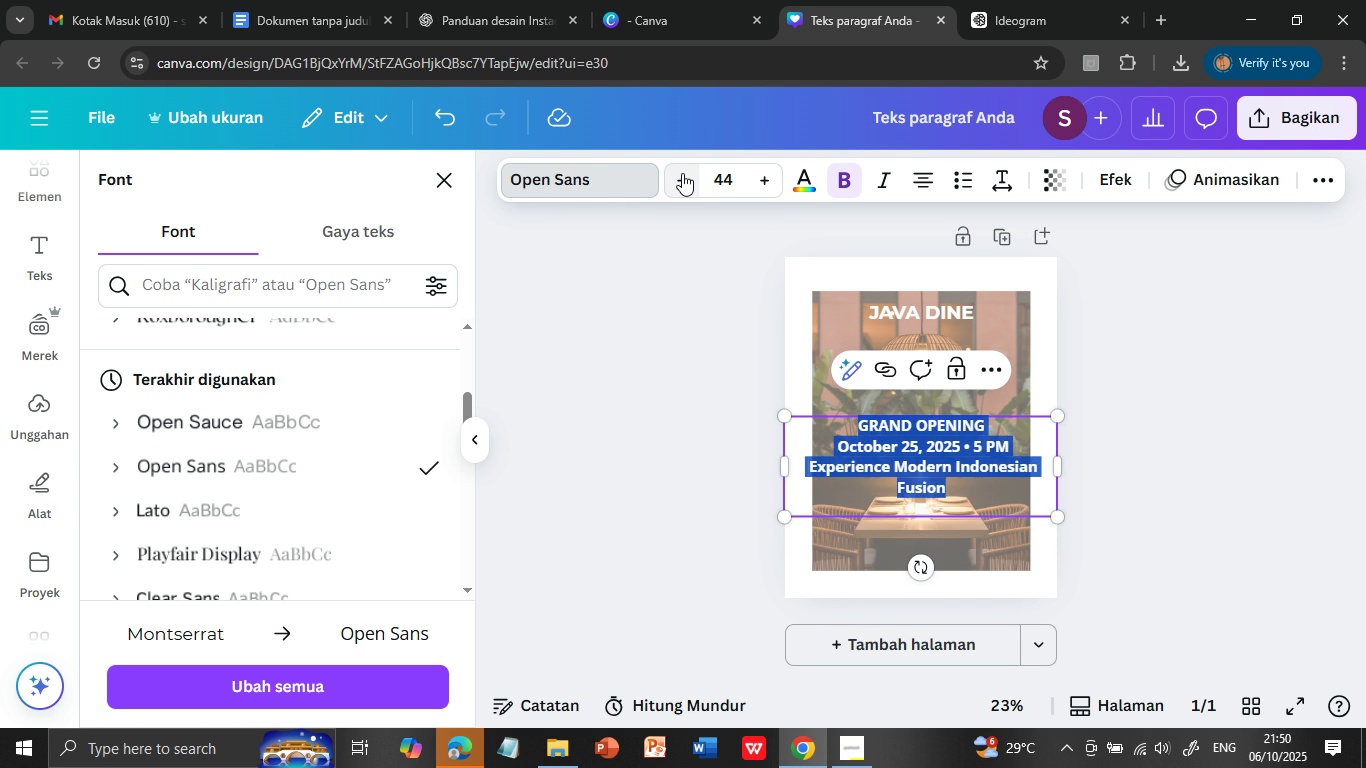 
triple_click([682, 173])
 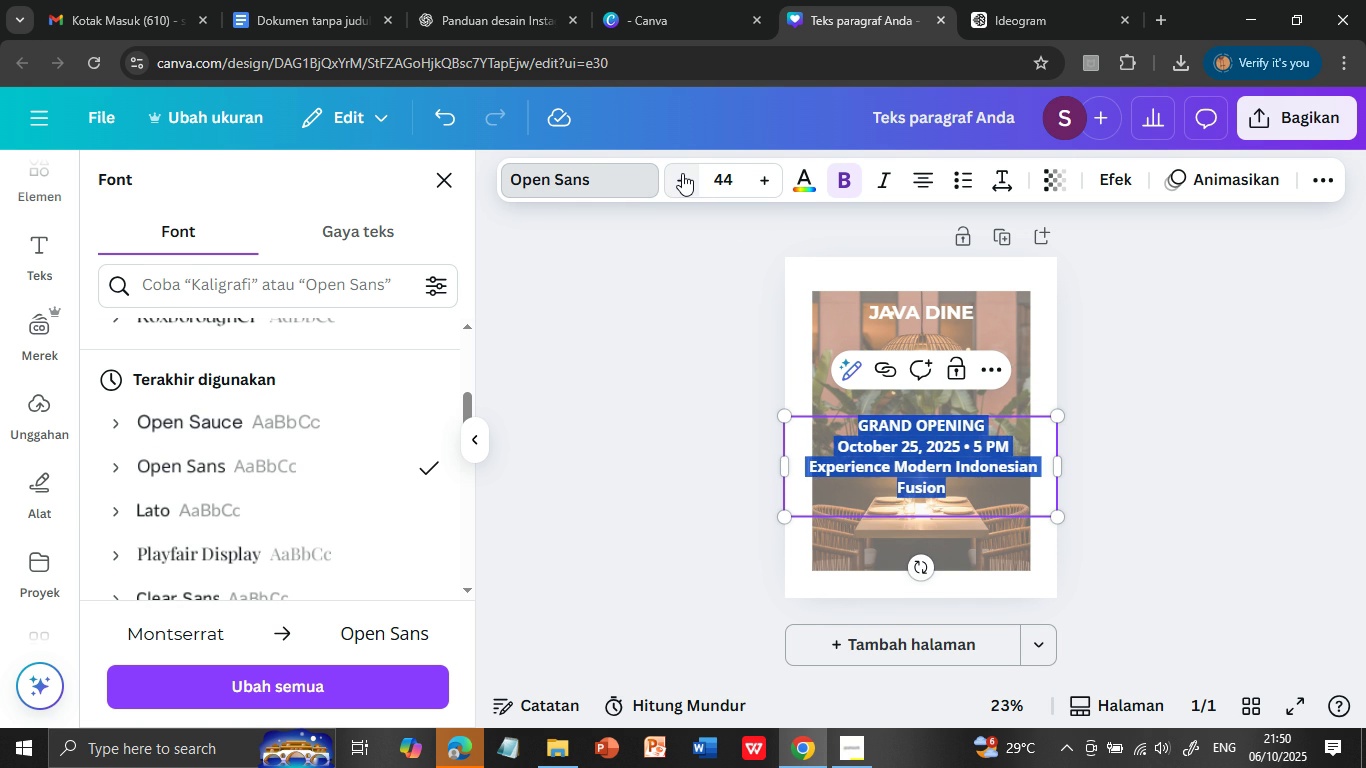 
triple_click([682, 173])
 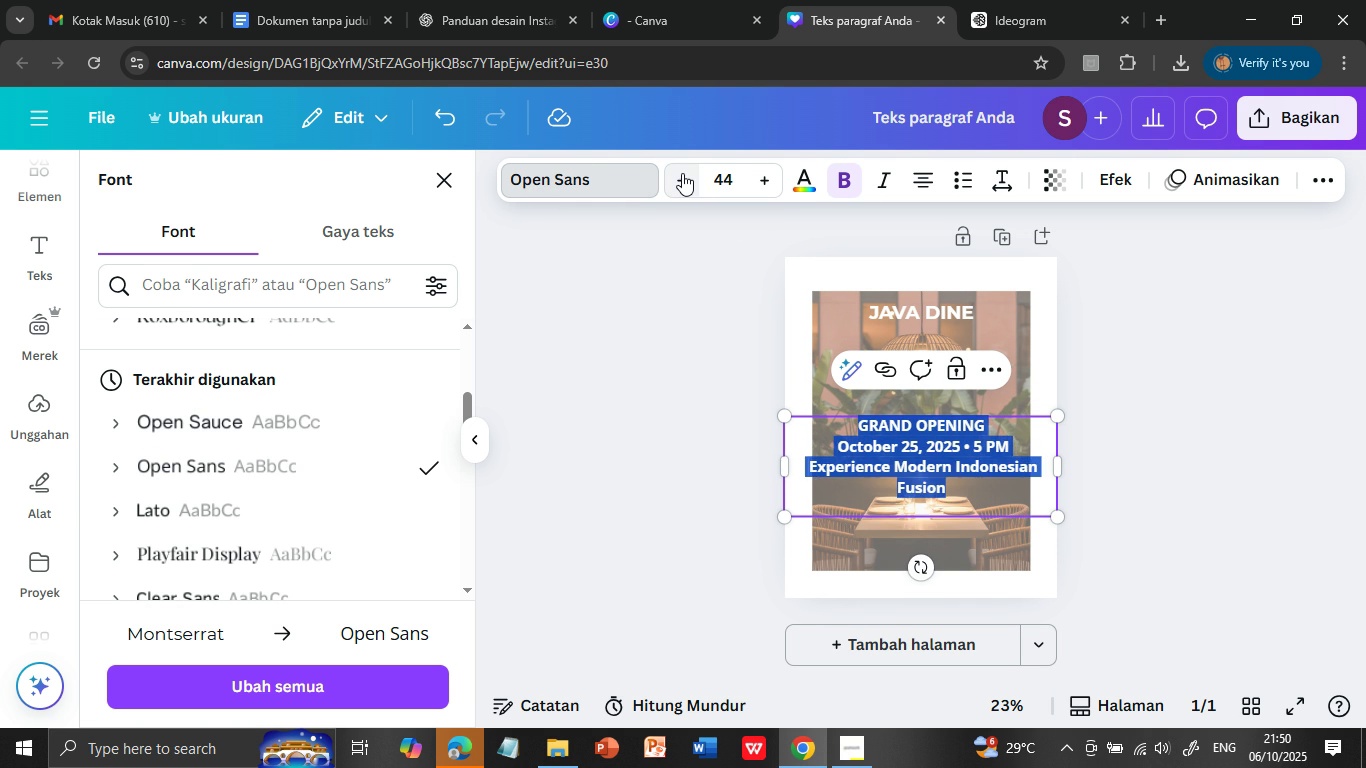 
triple_click([682, 173])
 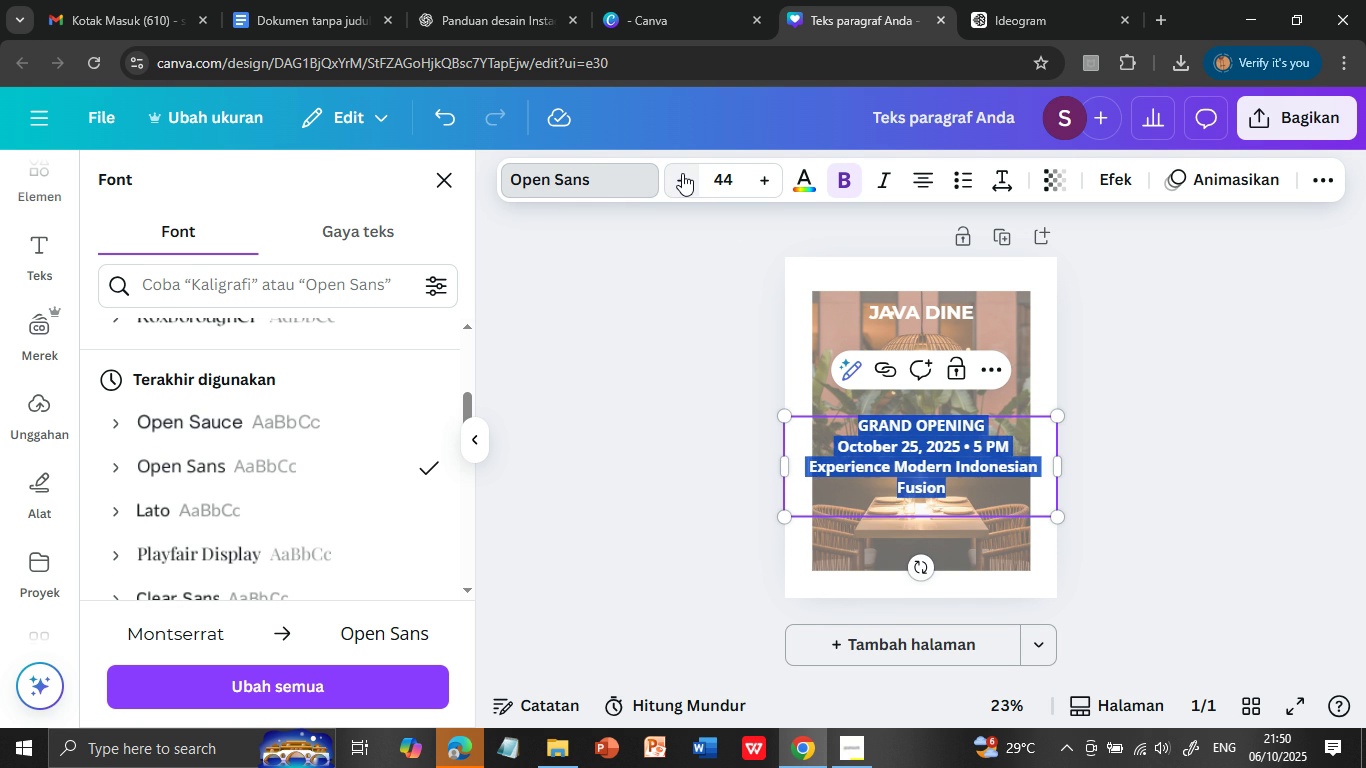 
triple_click([682, 173])
 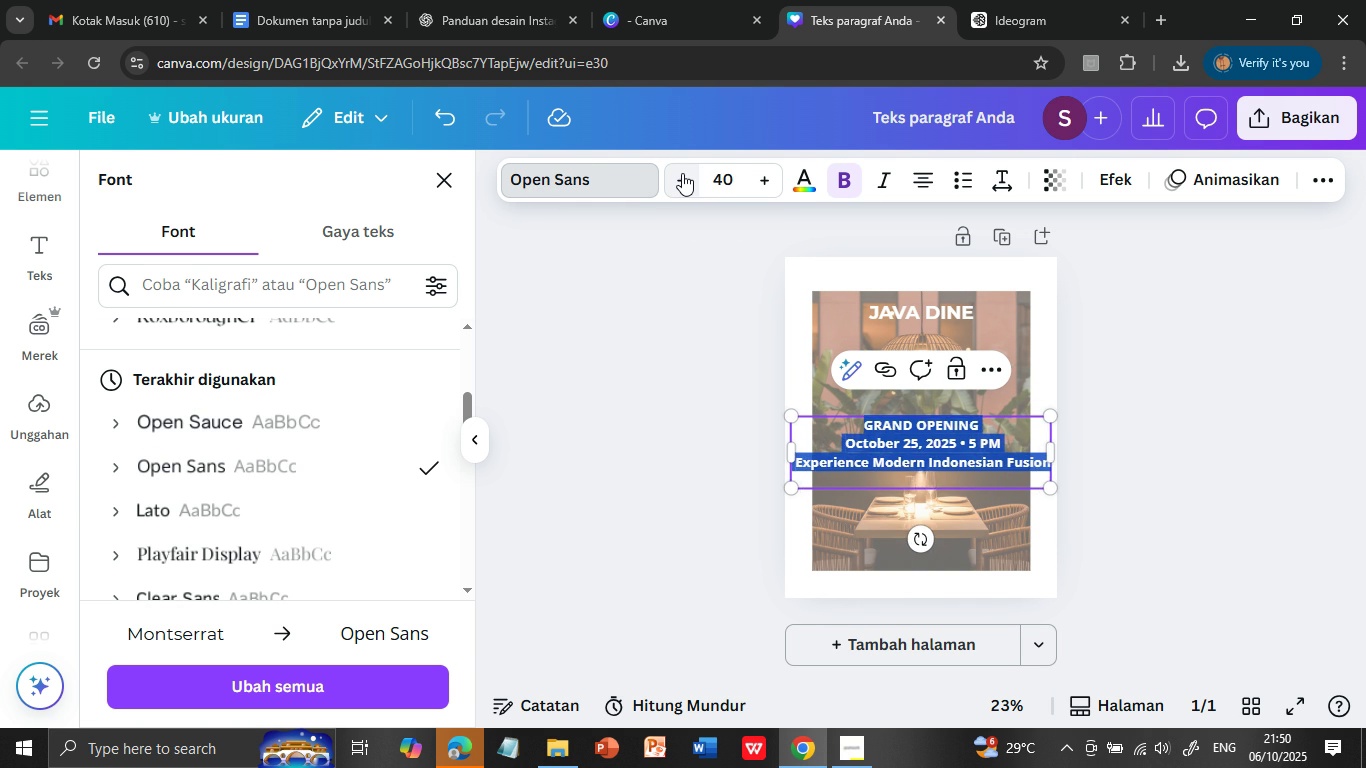 
triple_click([682, 173])
 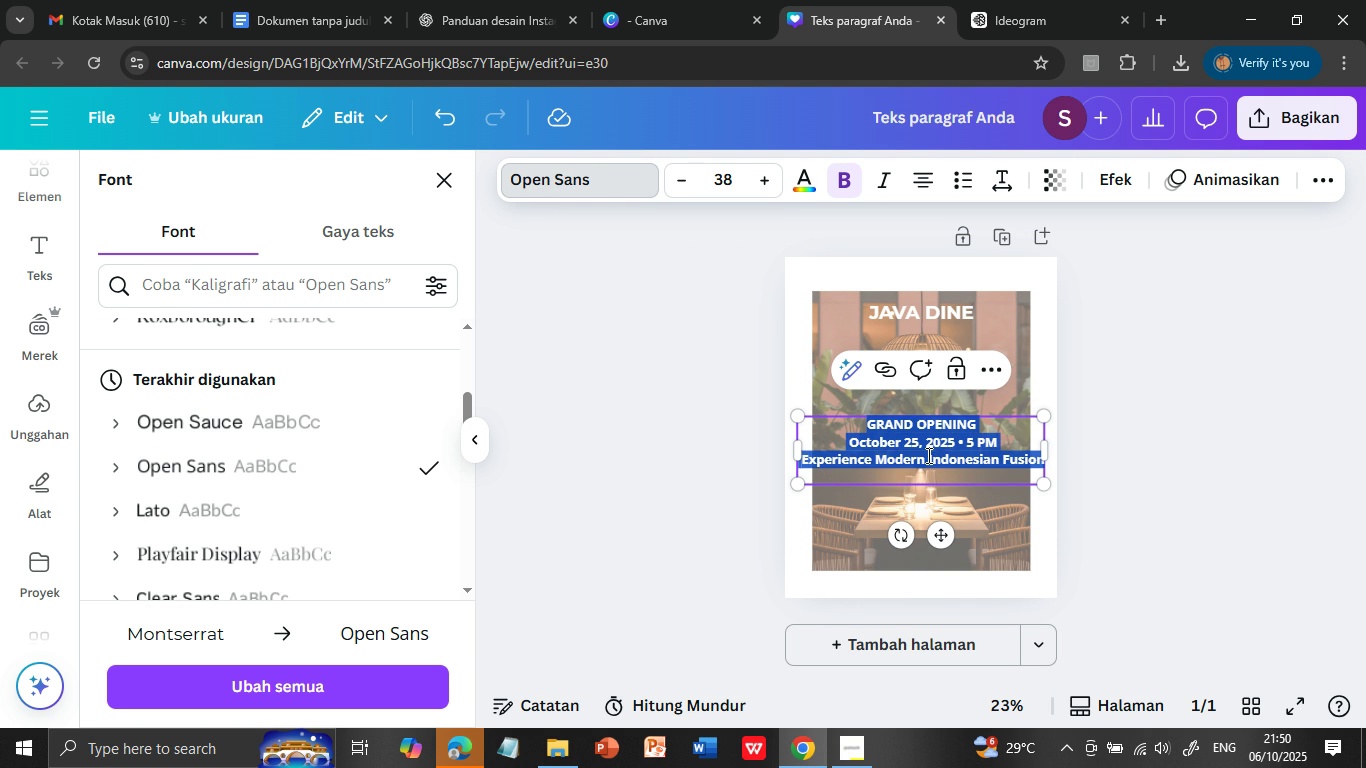 
triple_click([682, 173])
 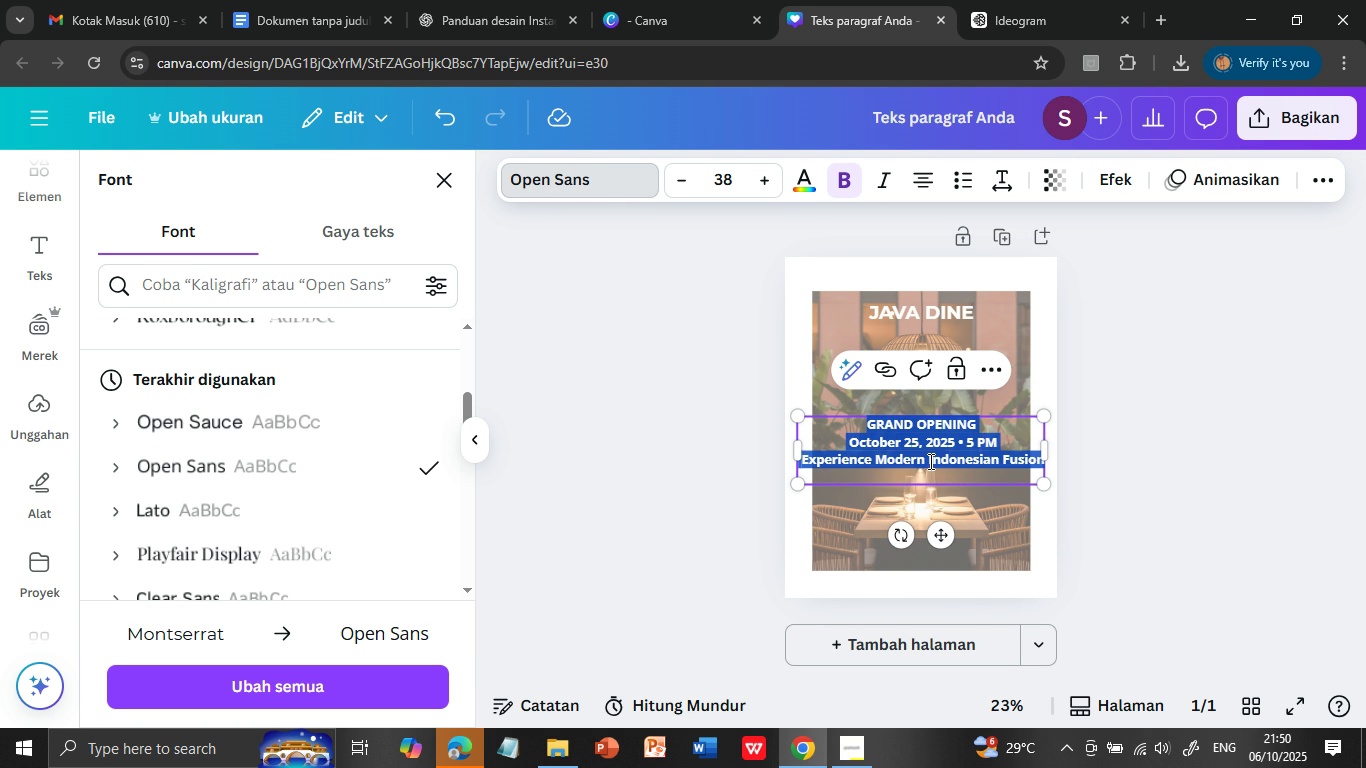 
wait(6.34)
 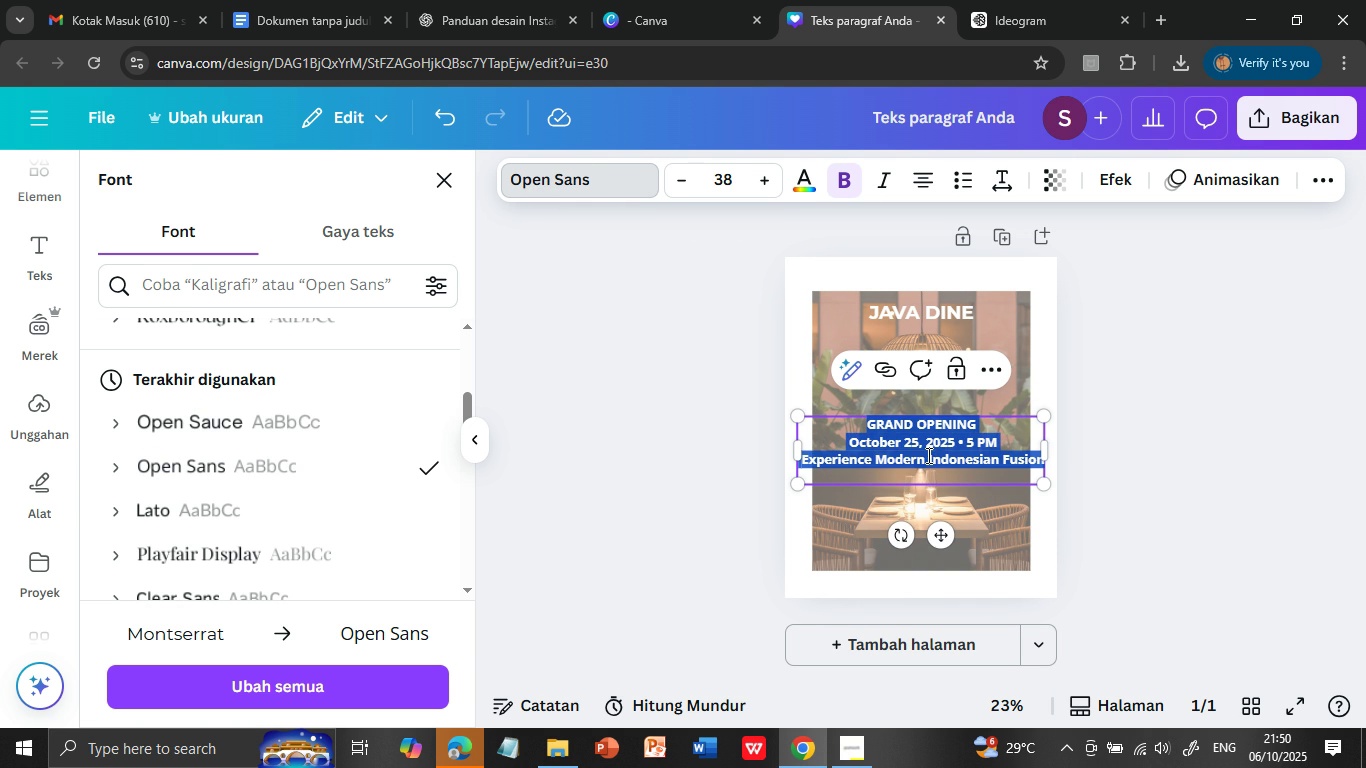 
left_click([927, 461])